 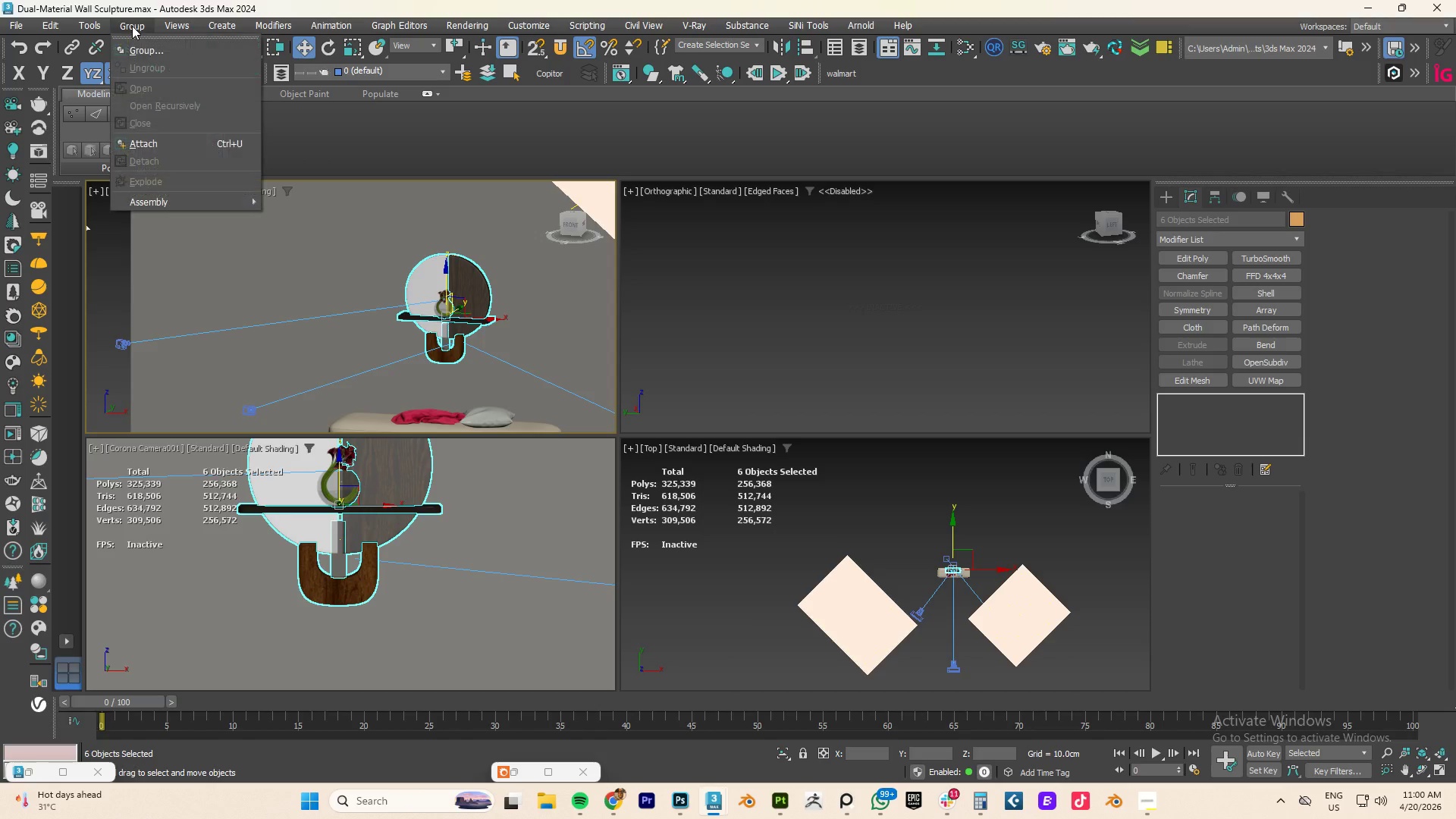 
left_click([144, 52])
 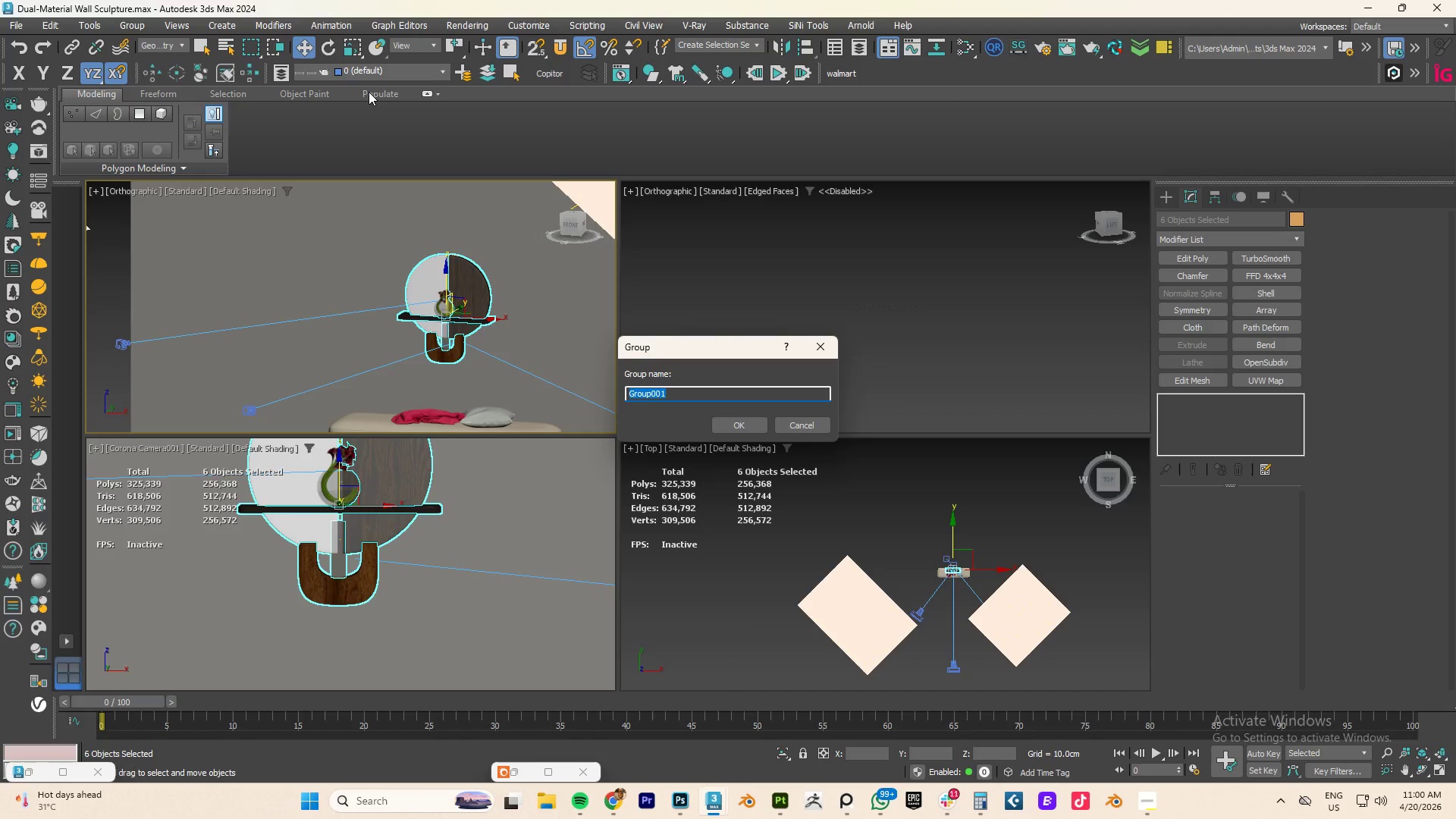 
type(SHelving )
 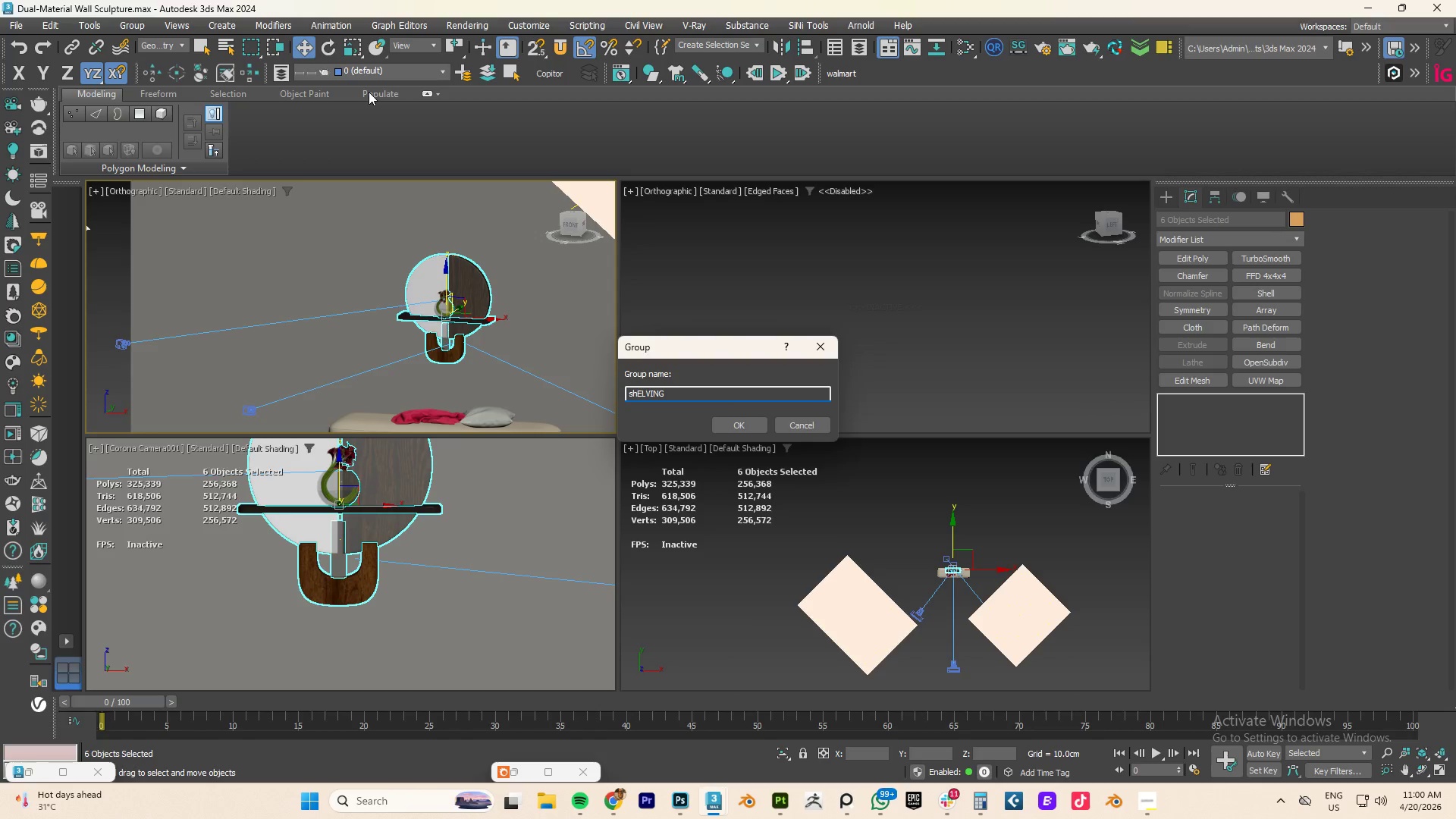 
key(Control+A)
 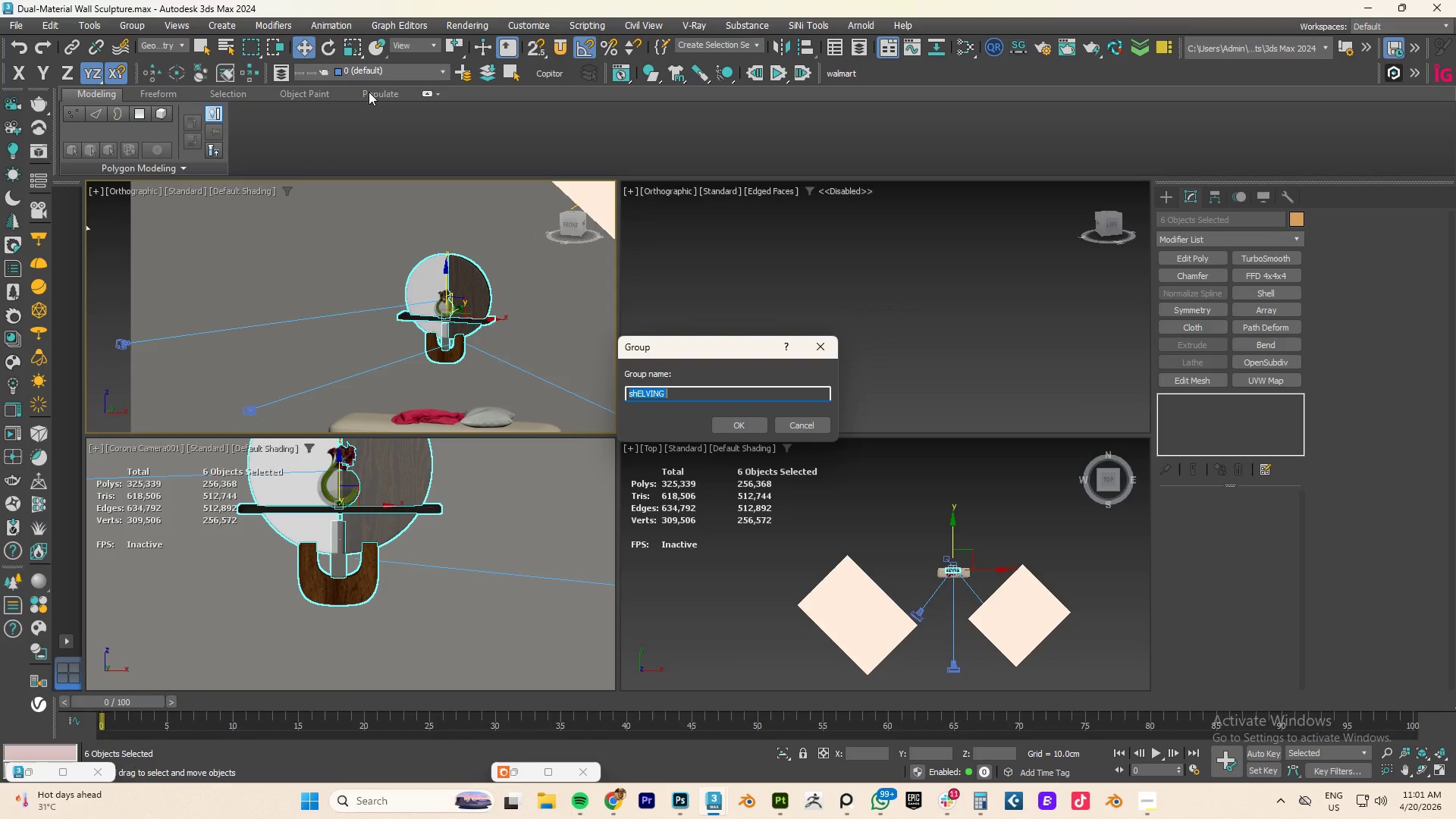 
type(shelfing unit)
 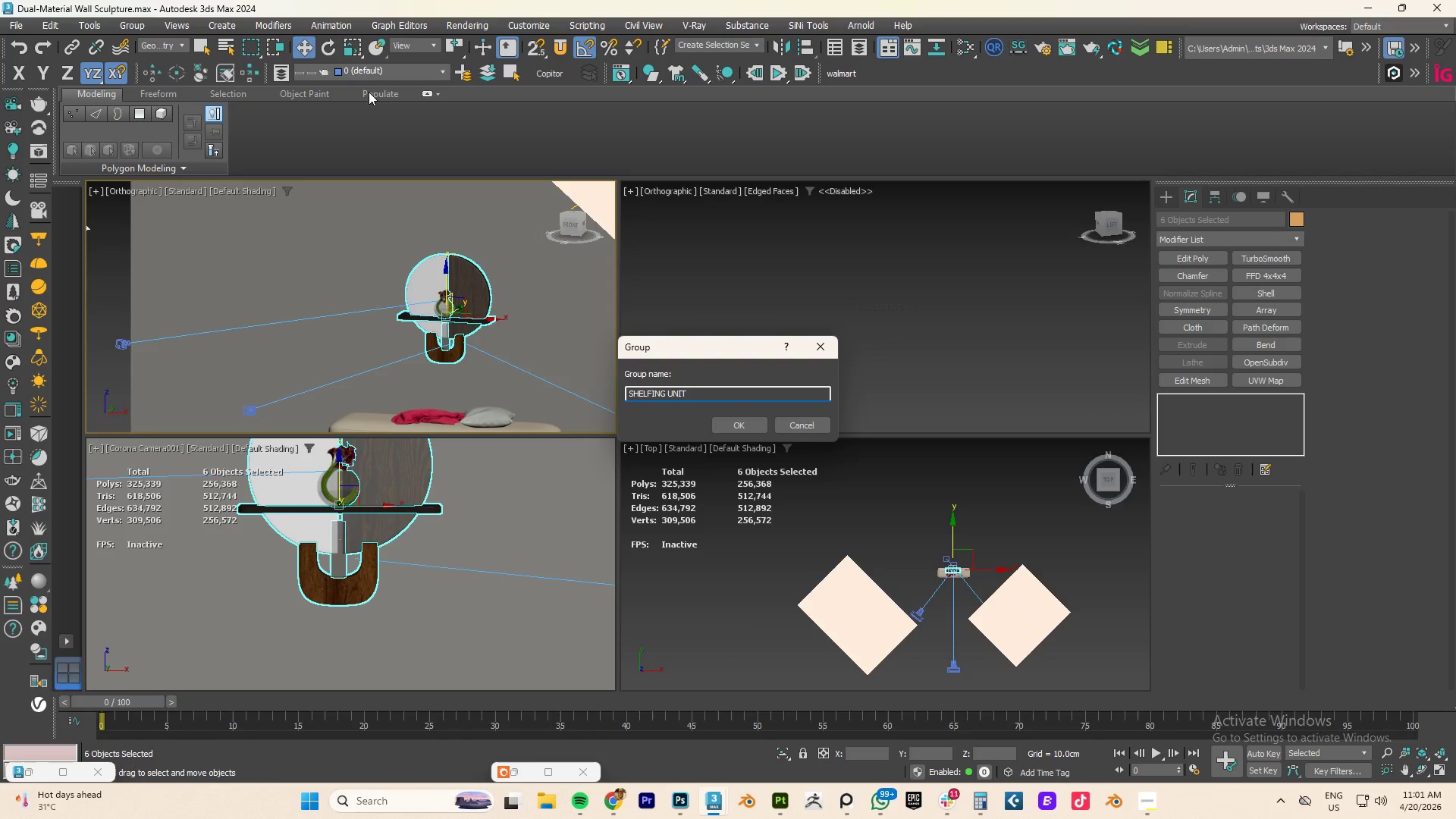 
key(Enter)
 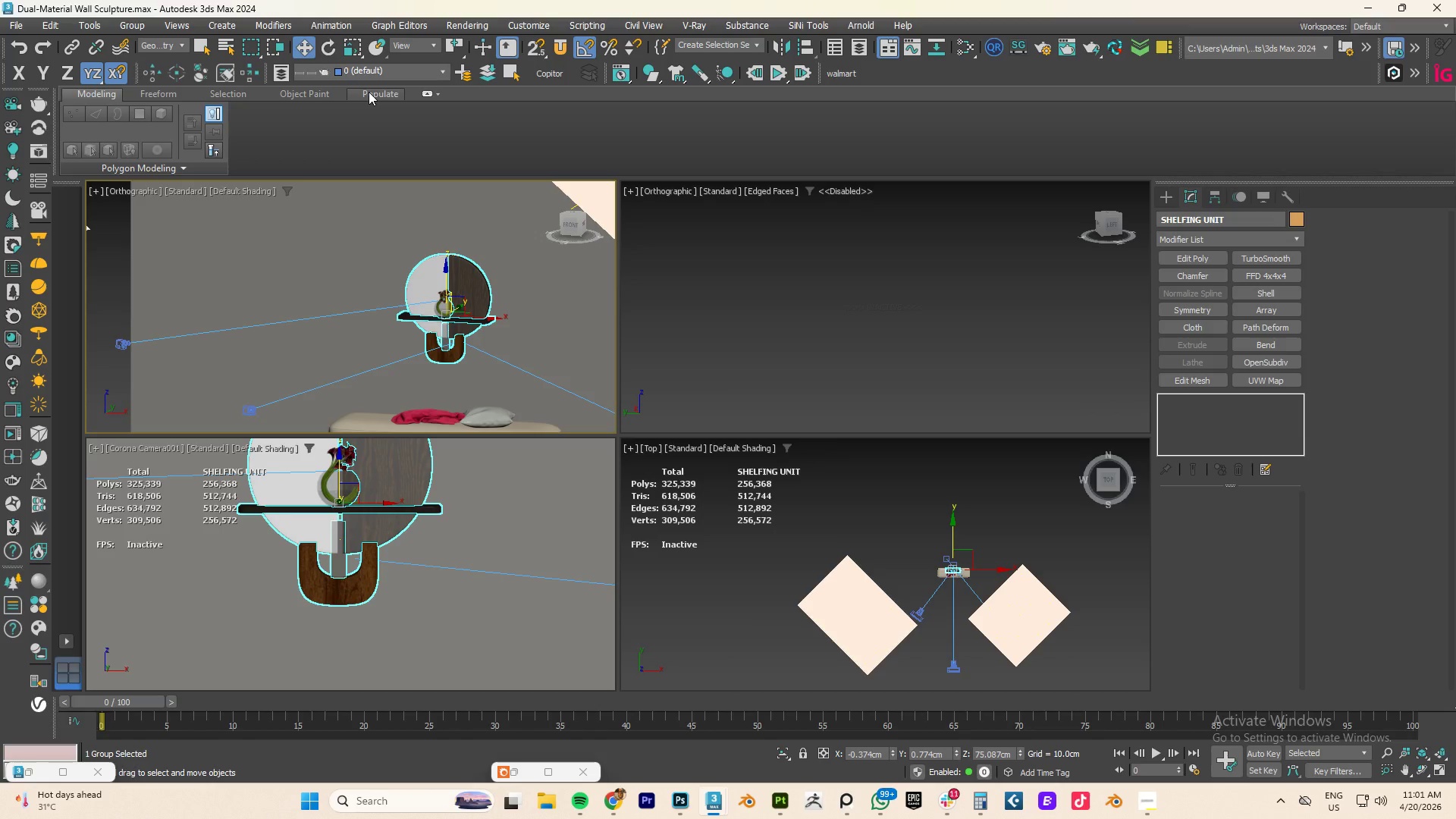 
key(Control+S)
 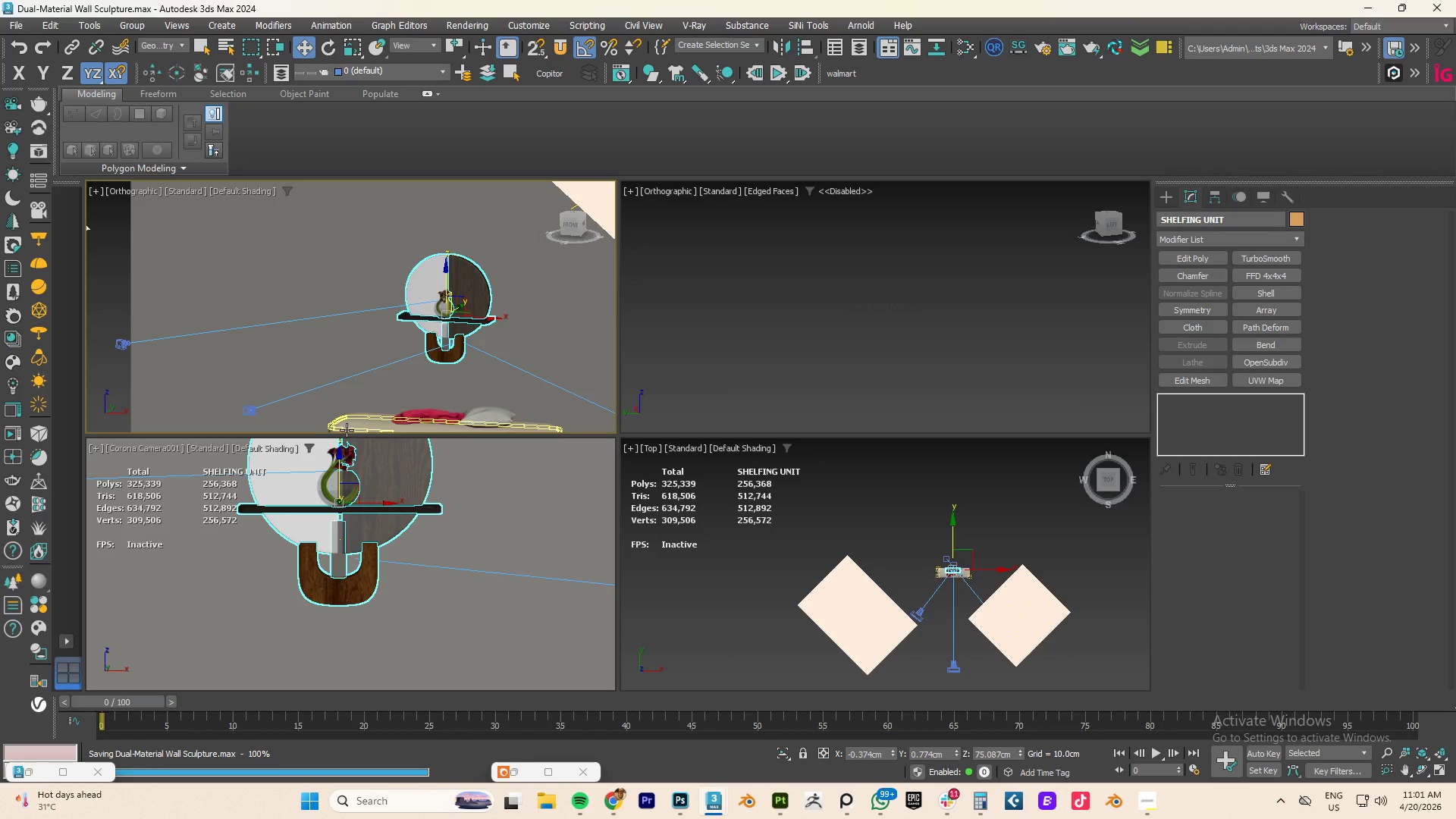 